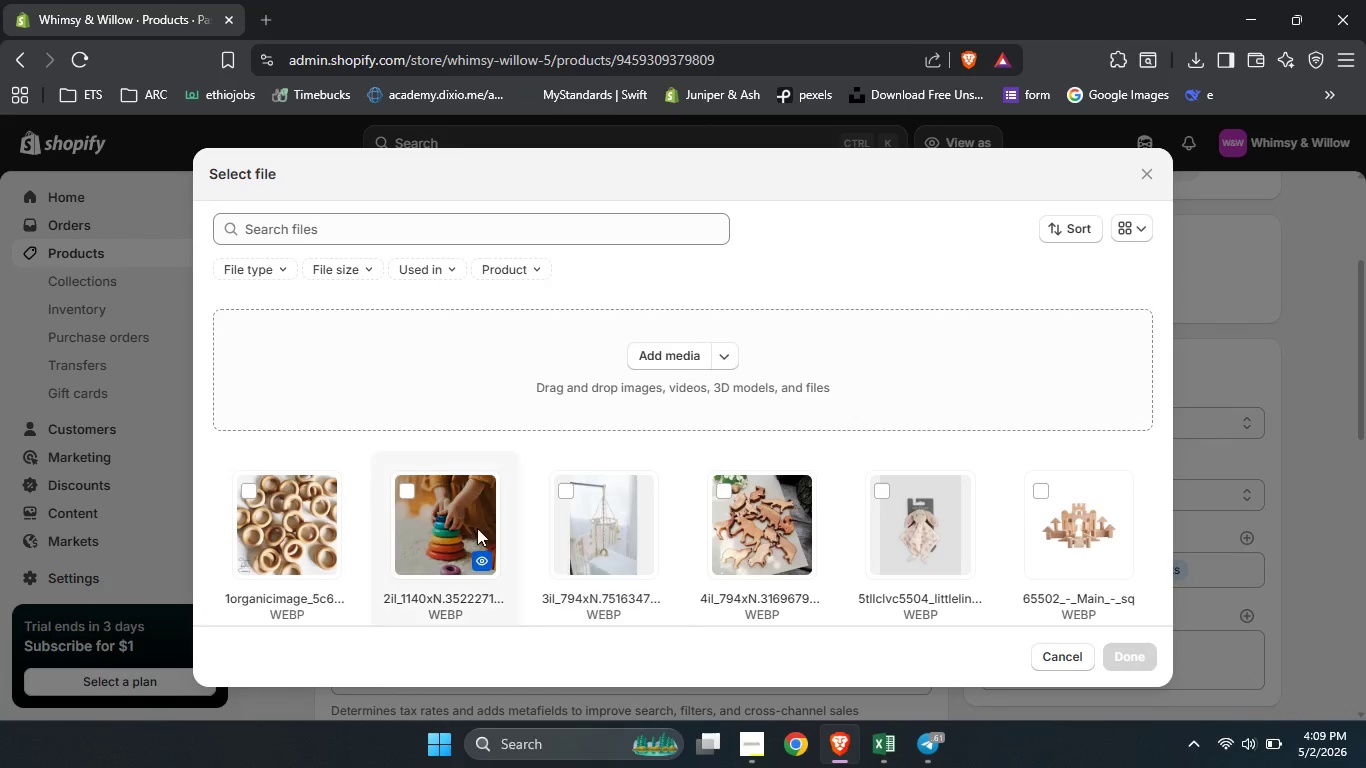 
left_click([453, 532])
 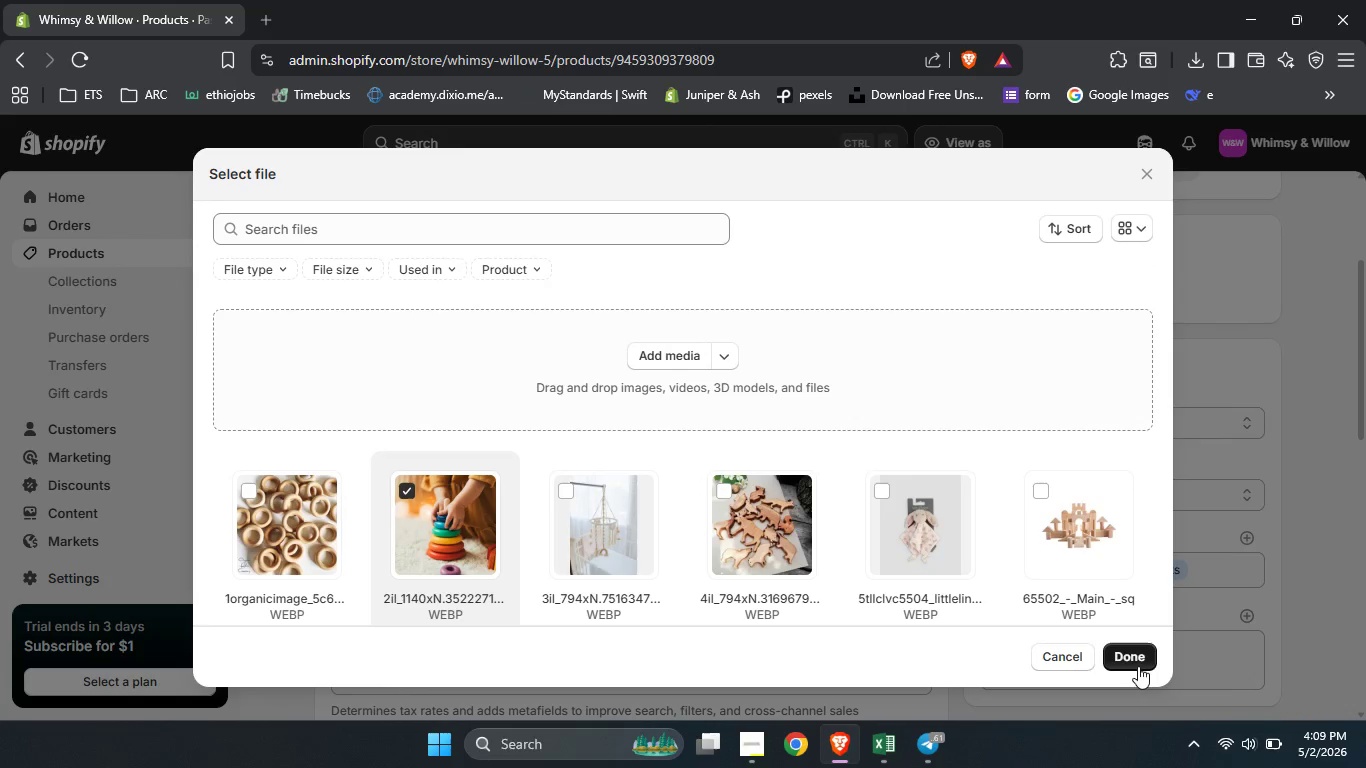 
left_click([1138, 663])
 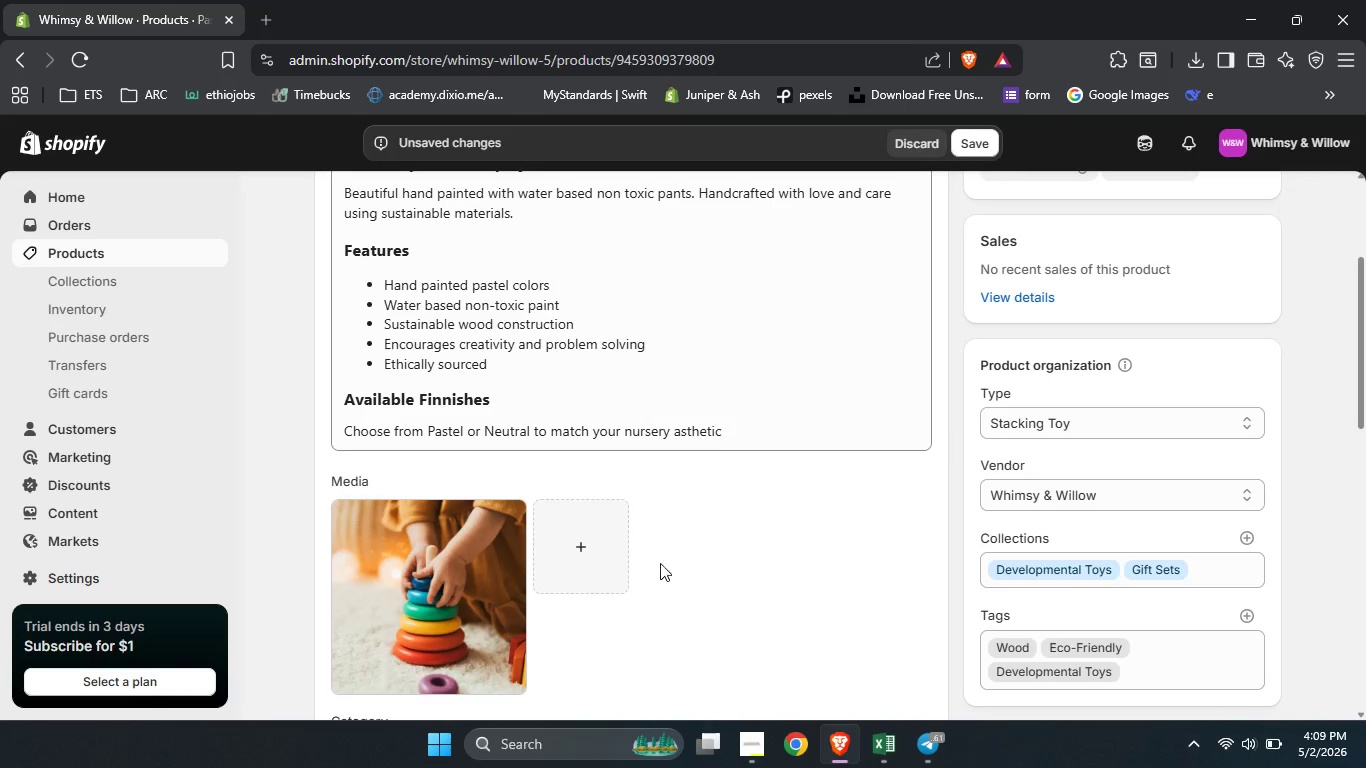 
left_click([427, 565])
 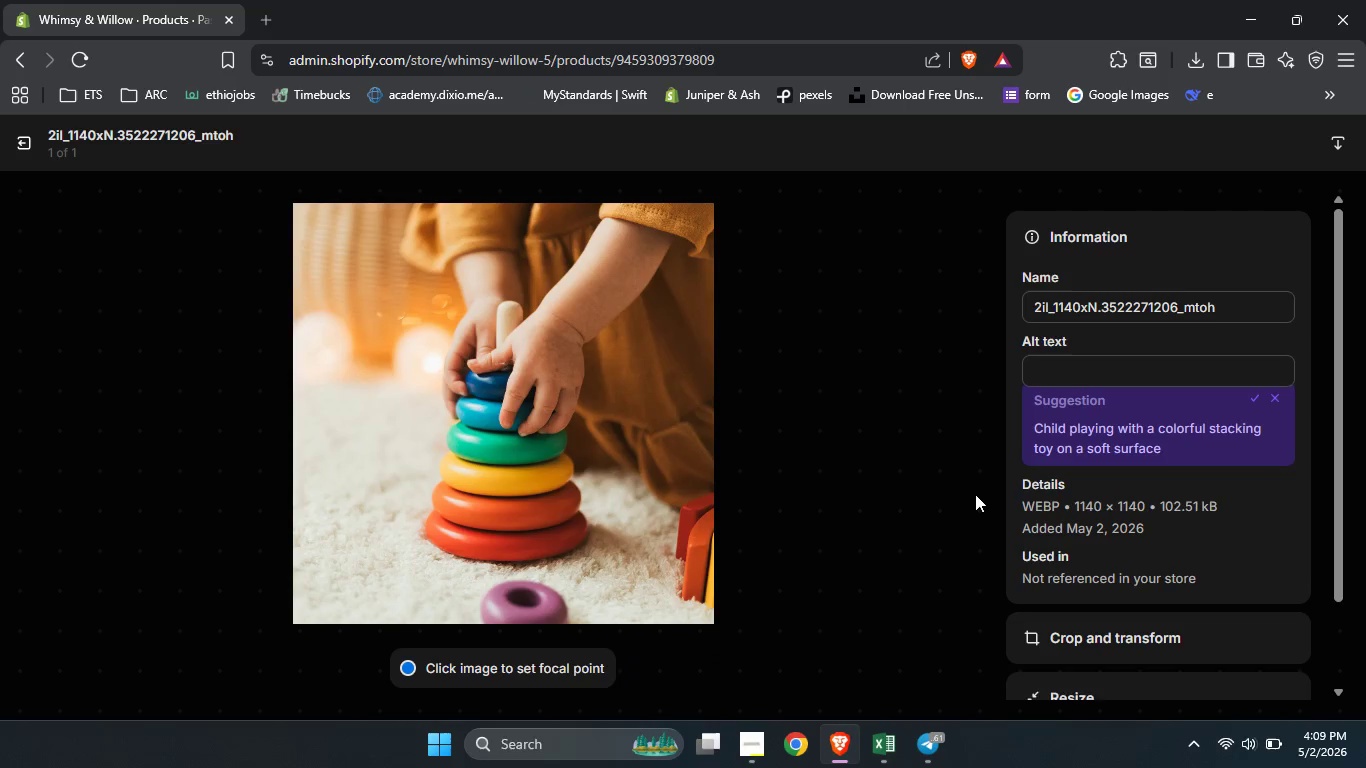 
left_click([1074, 363])
 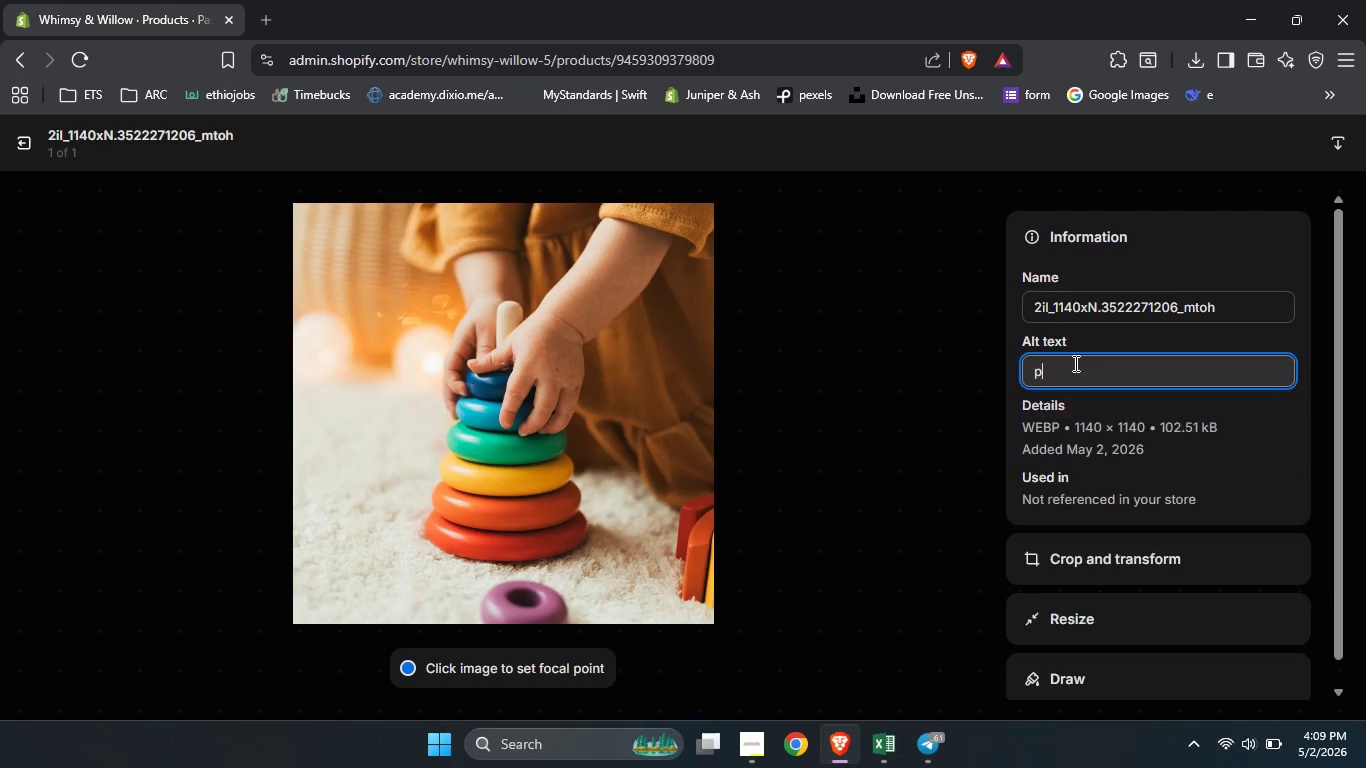 
type(pastel rainbow wooden stacker toy hand painted colors playing byt a )
key(Backspace)
key(Backspace)
key(Backspace)
key(Backspace)
key(Backspace)
type(y a toy)
 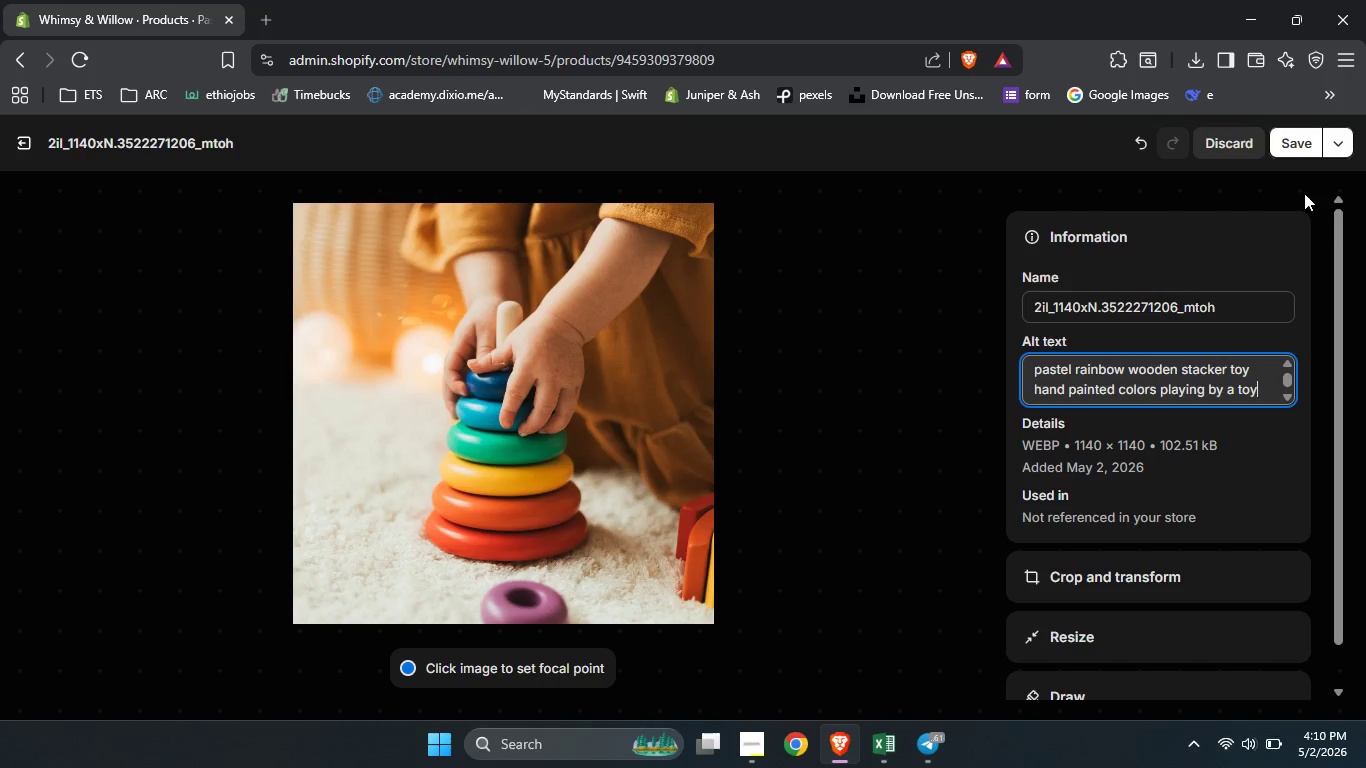 
left_click([1292, 140])
 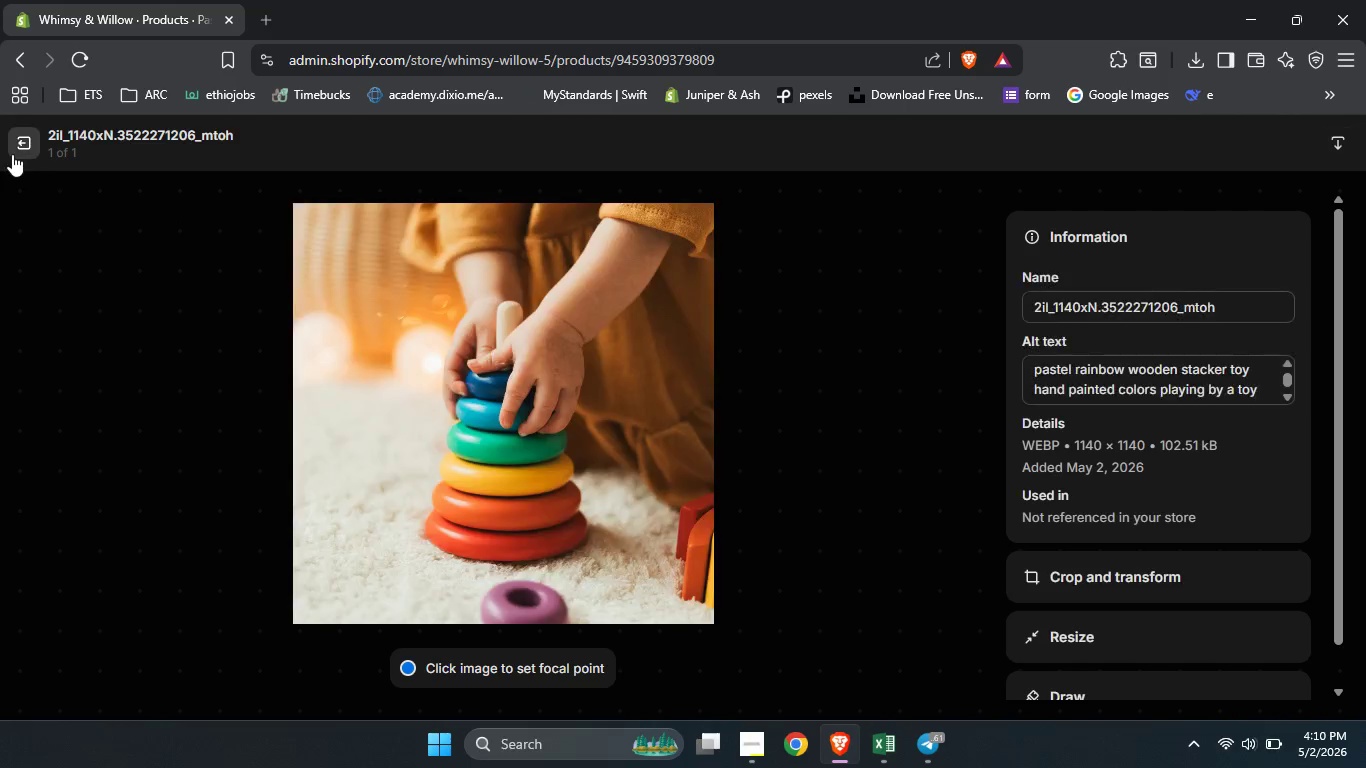 
left_click([12, 148])
 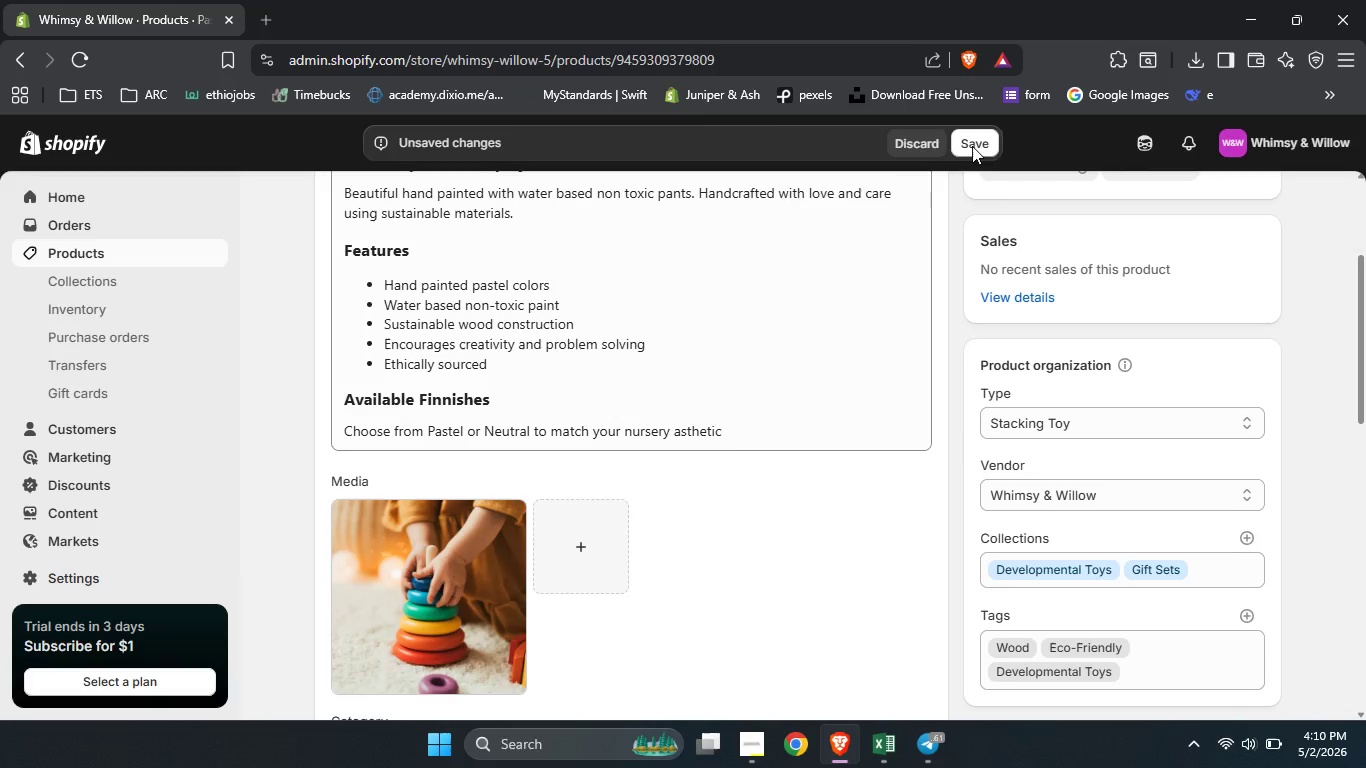 
left_click([993, 131])
 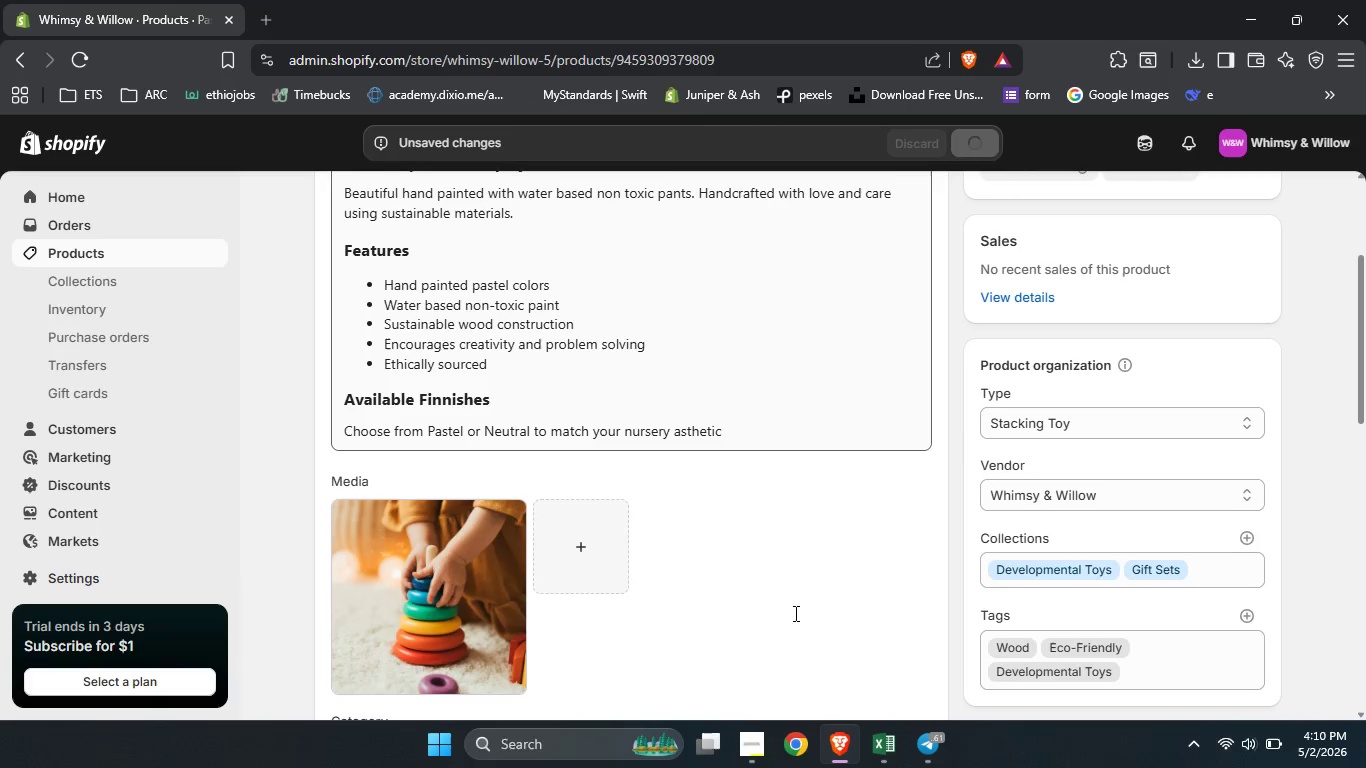 
left_click([750, 751])